 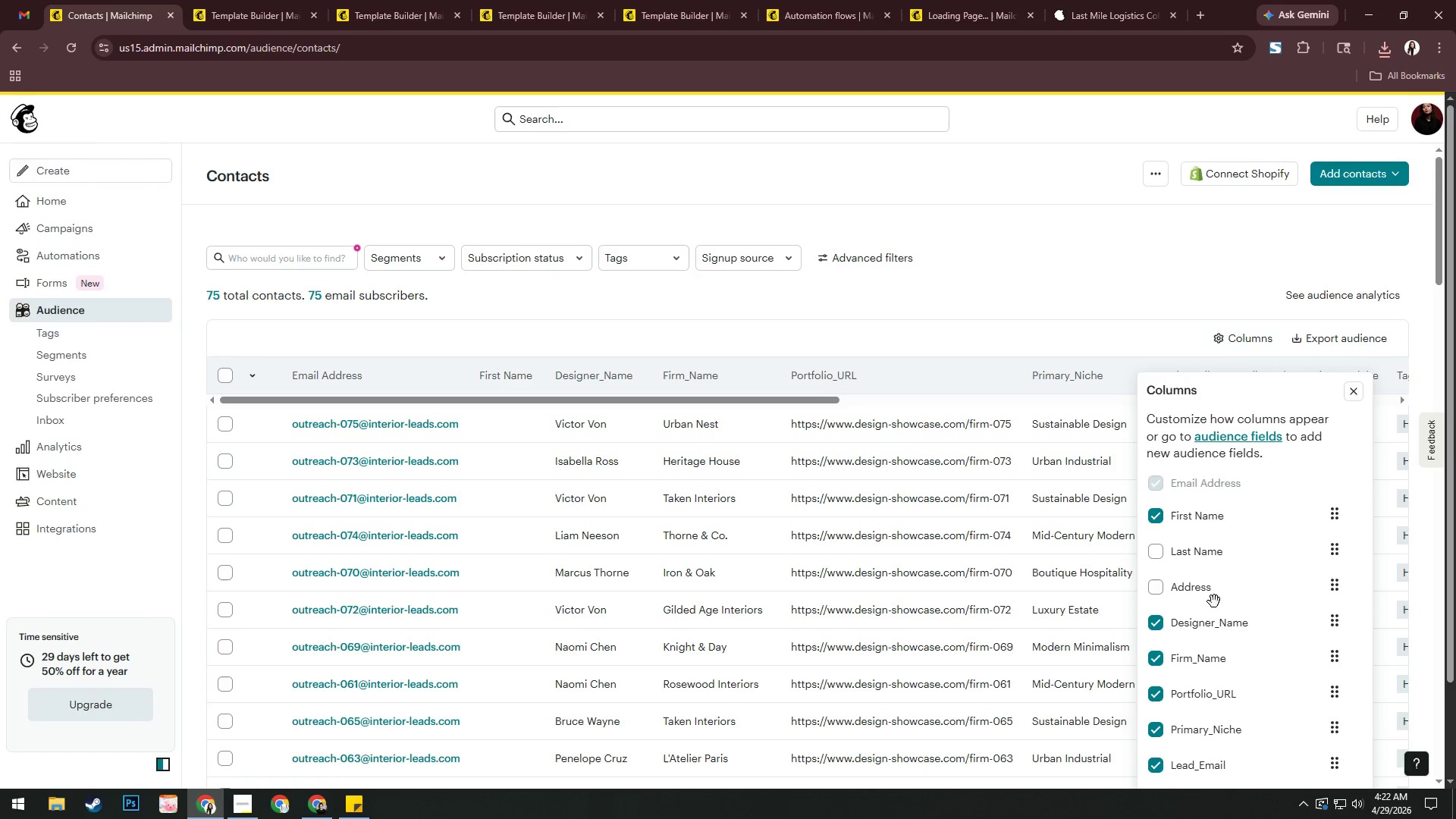 
left_click_drag(start_coordinate=[1333, 626], to_coordinate=[1269, 513])
 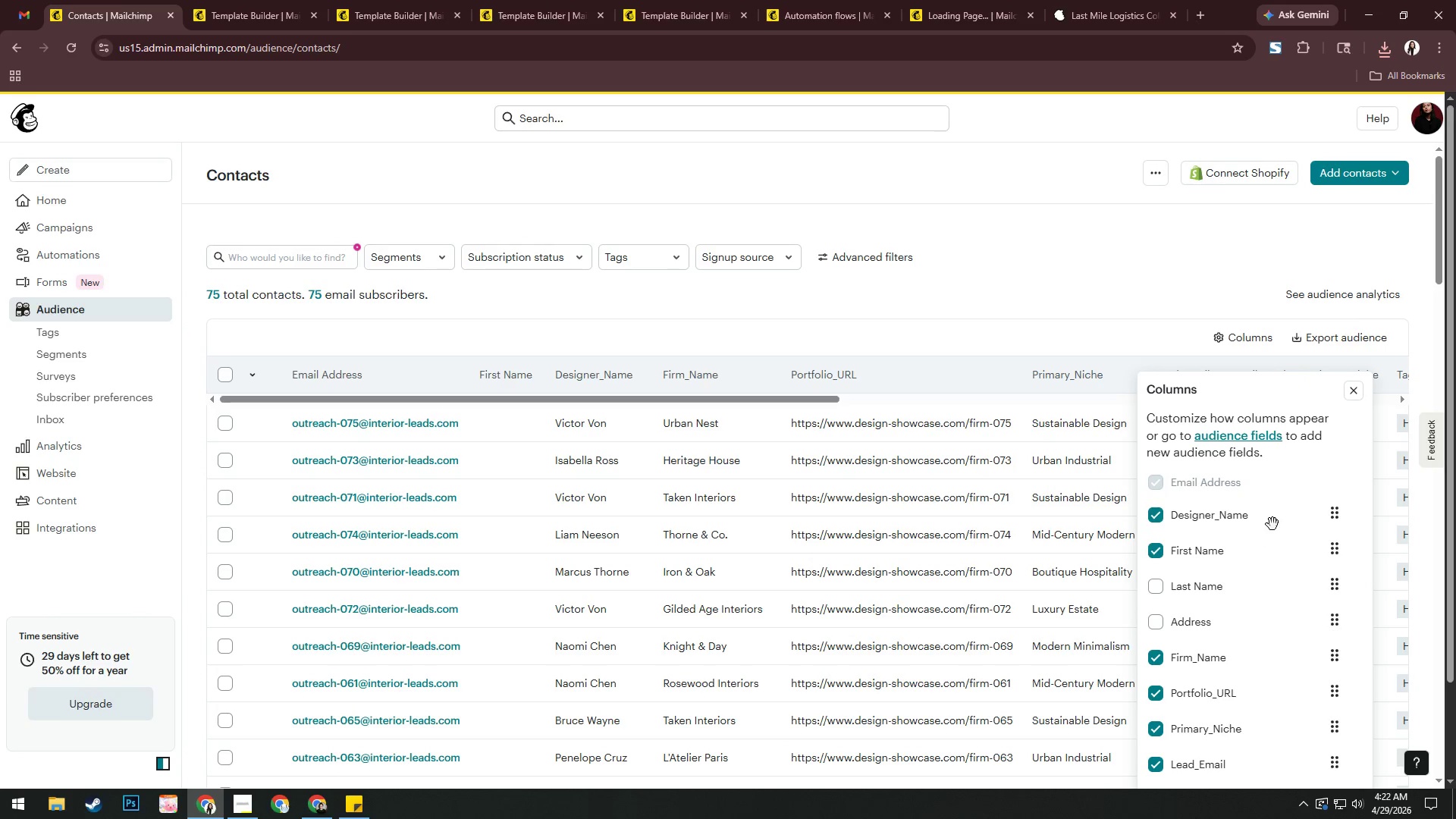 
left_click_drag(start_coordinate=[1307, 522], to_coordinate=[1298, 471])
 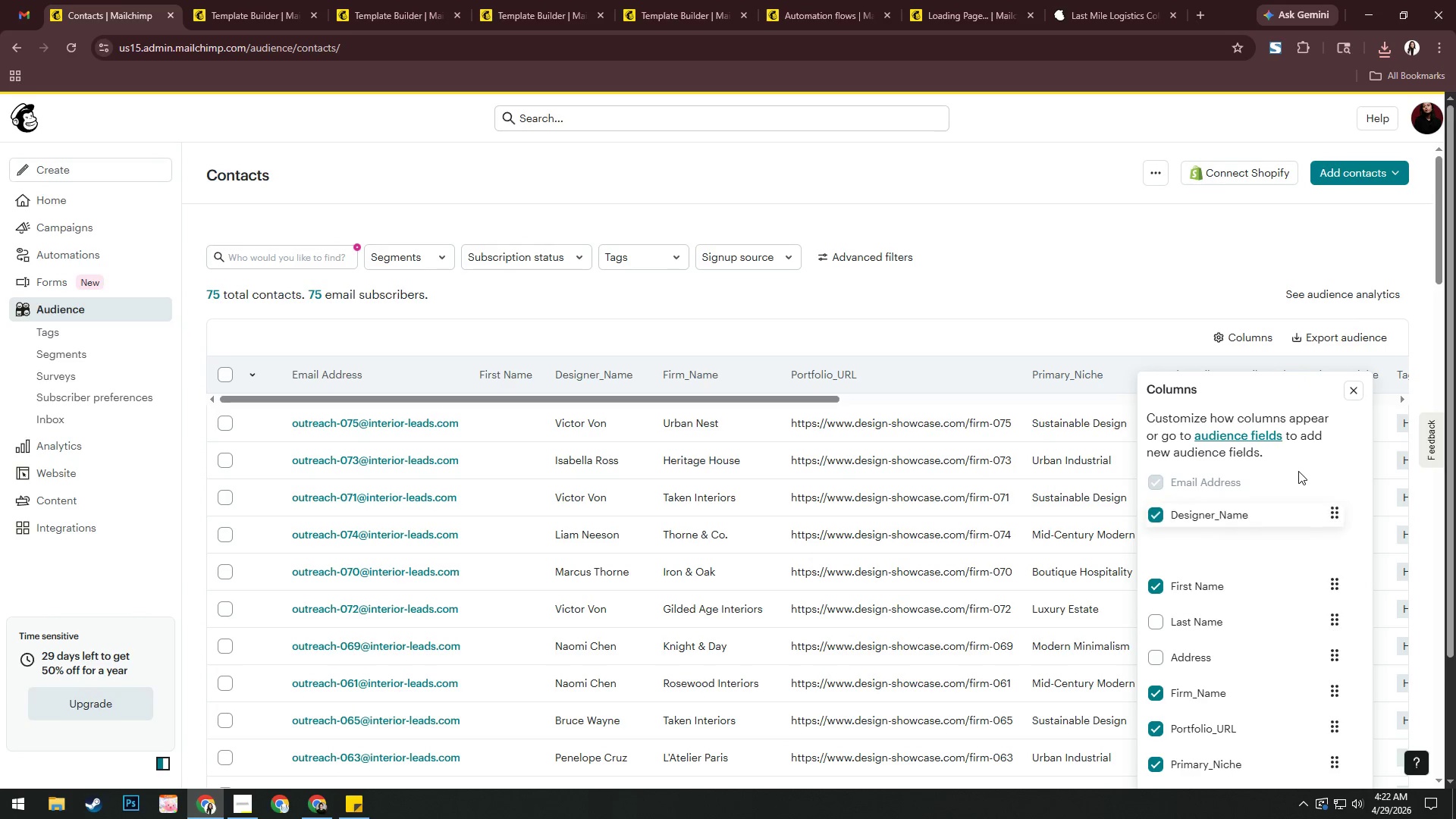 
key(Alt+AltLeft)
 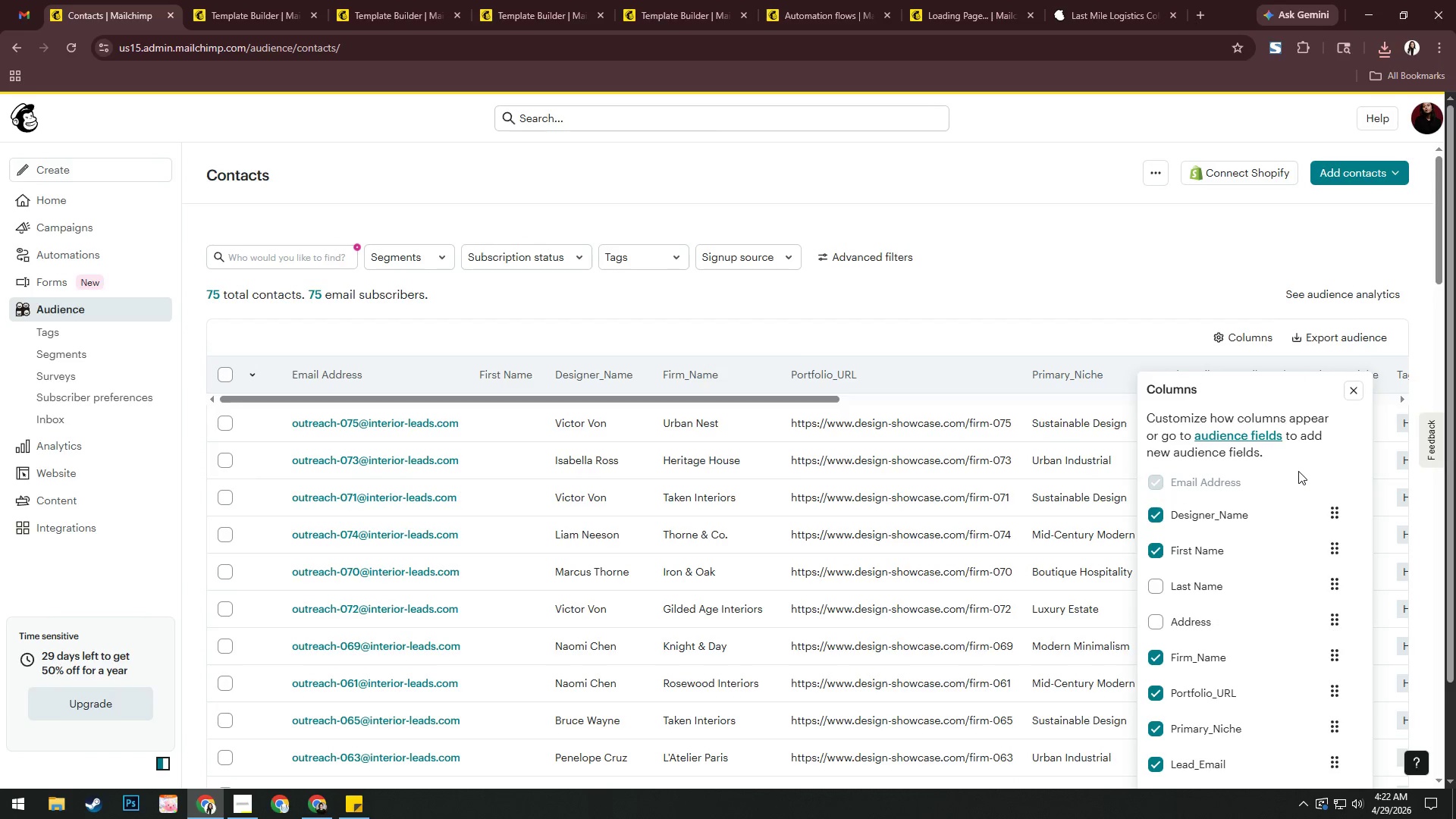 
key(Alt+Tab)